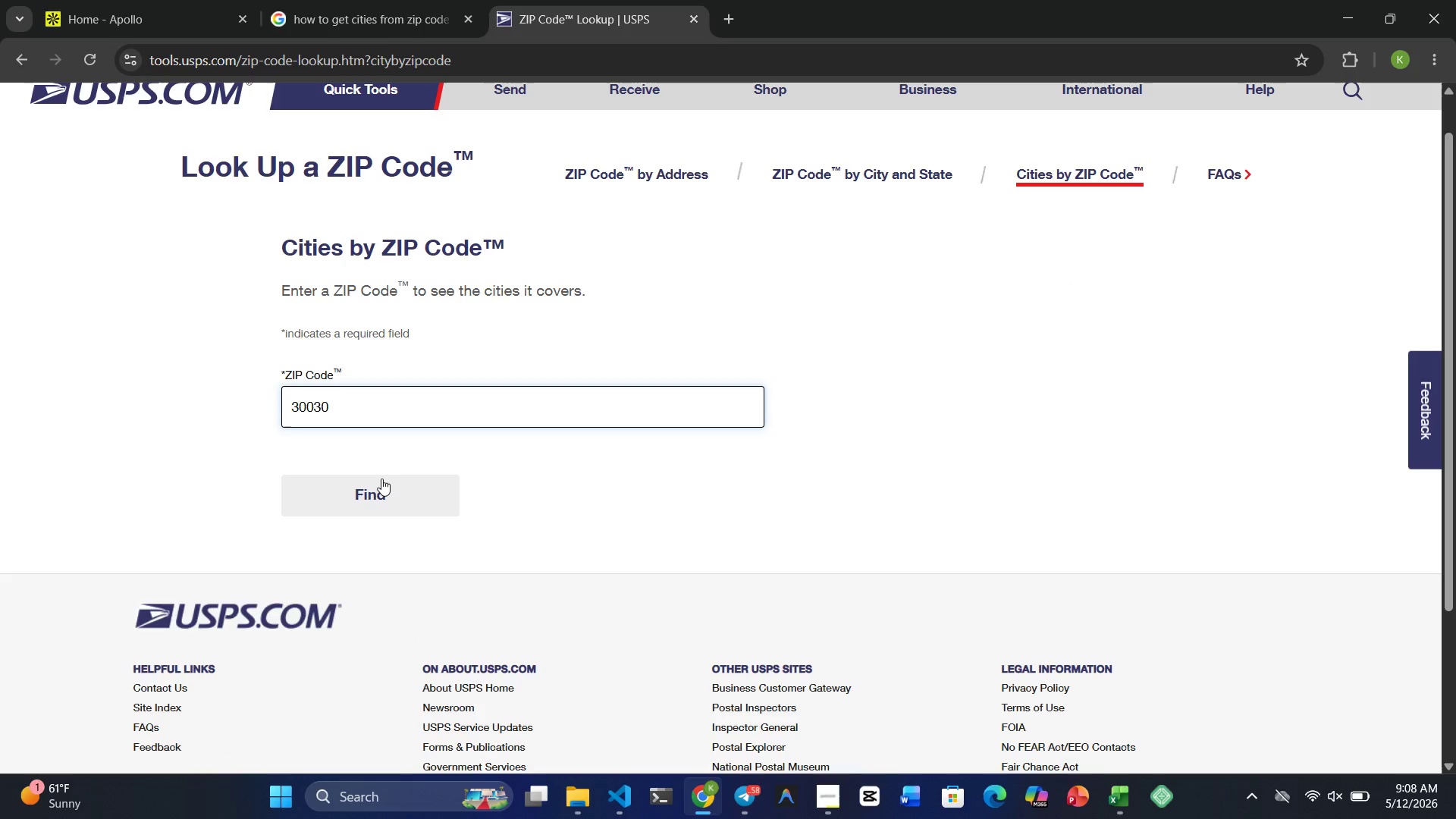 
left_click([381, 479])
 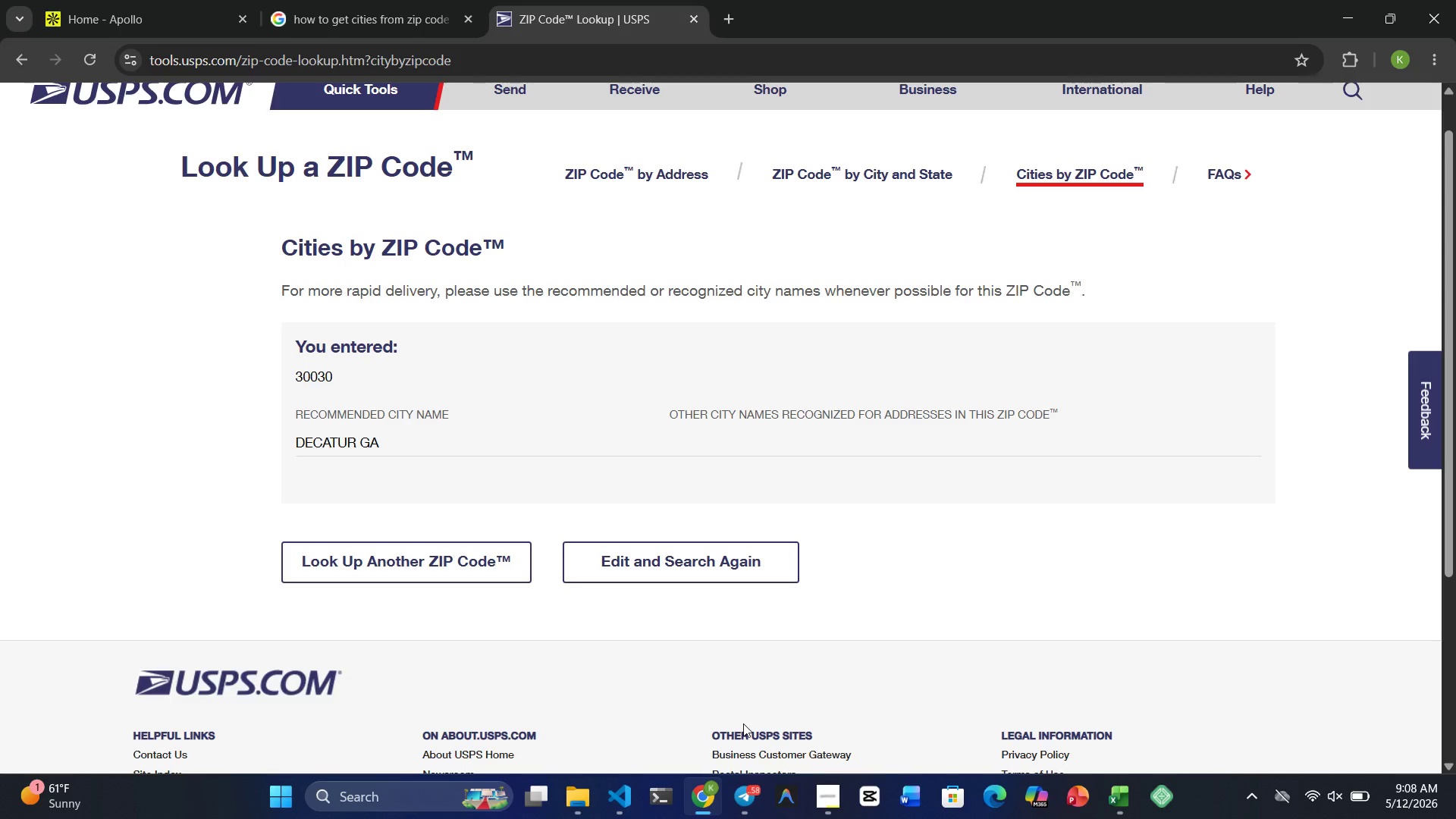 
wait(6.8)
 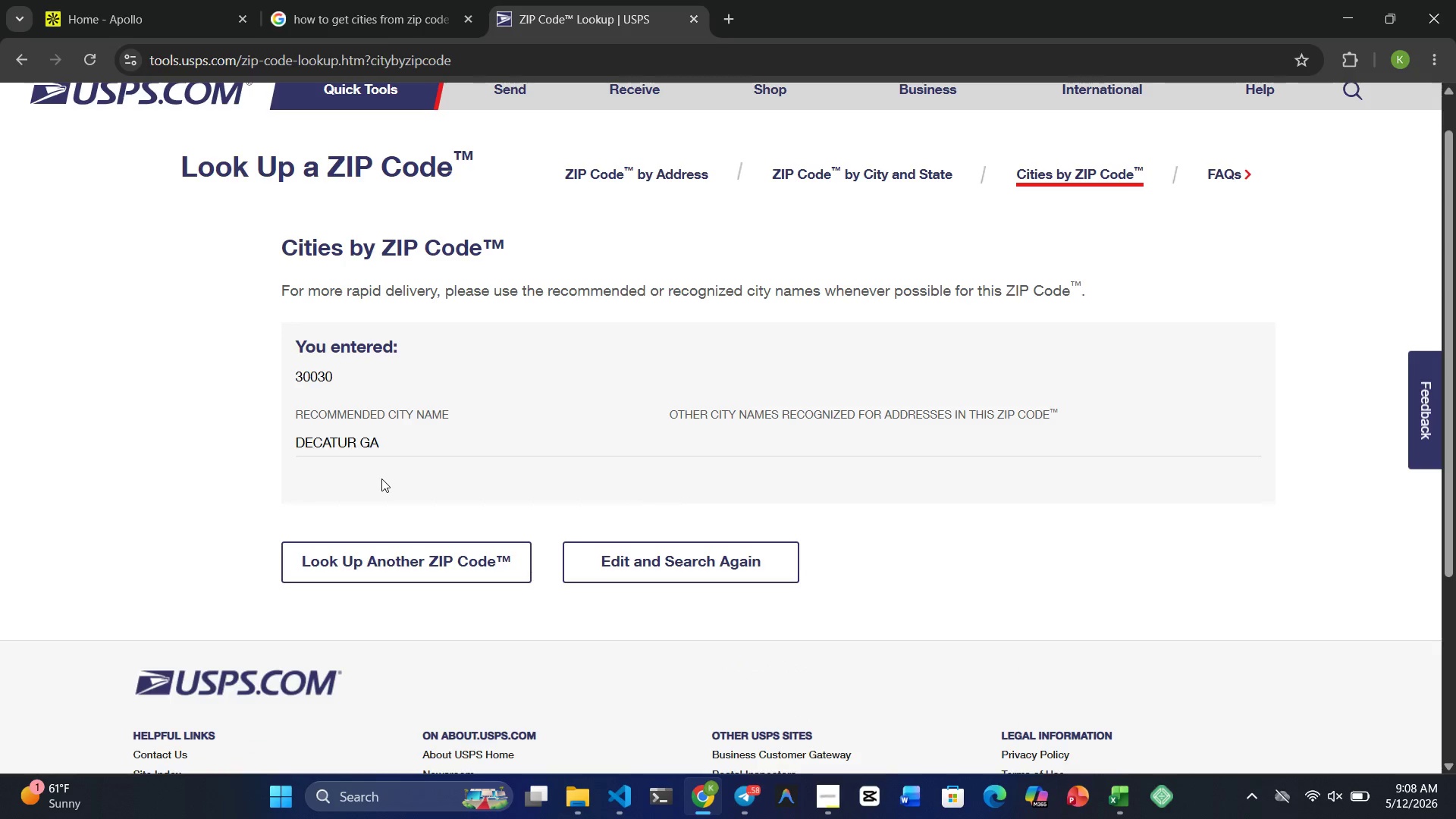 
left_click([1104, 799])
 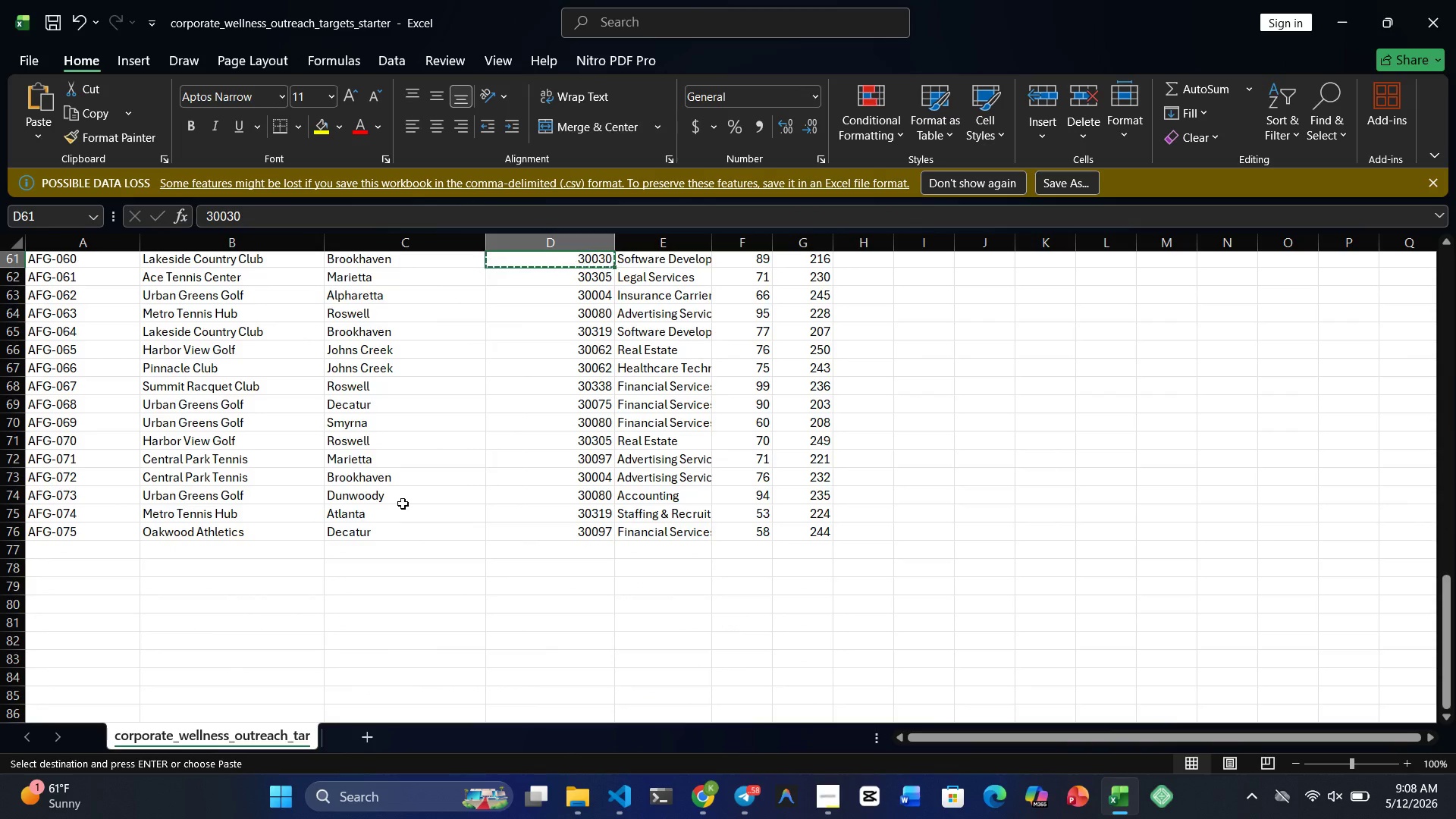 
left_click([354, 500])
 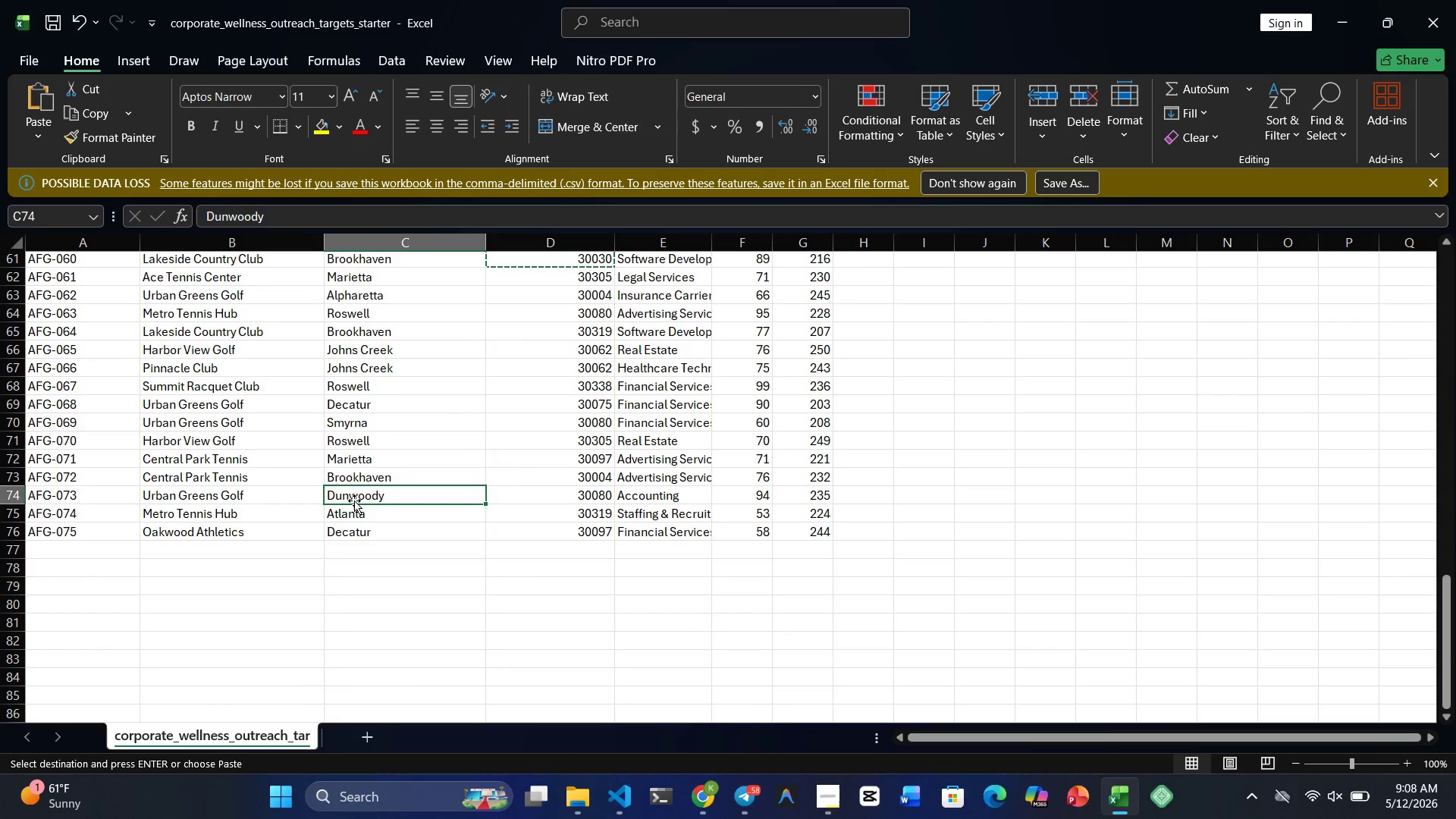 
key(Control+ControlRight)
 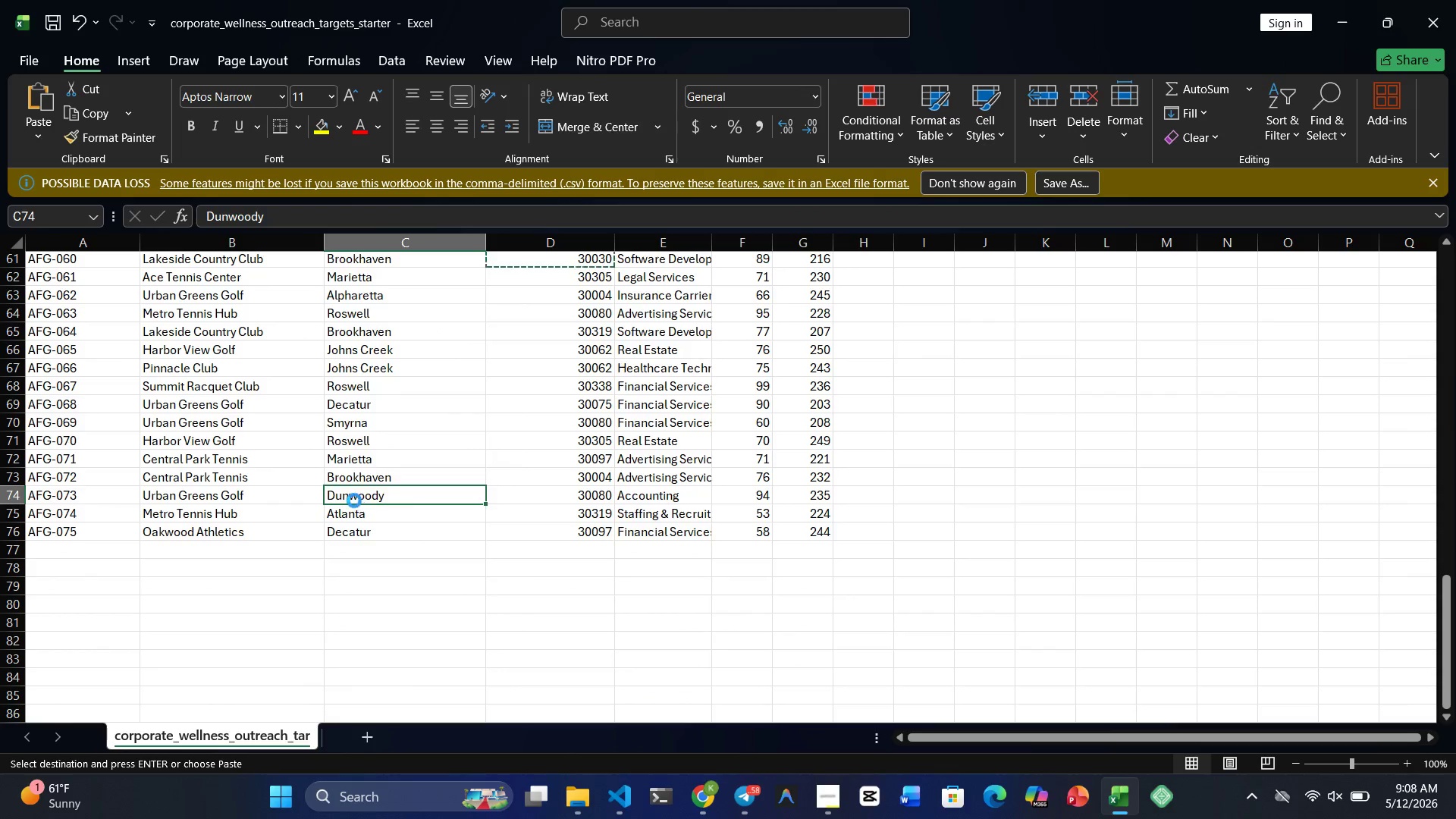 
key(Control+C)
 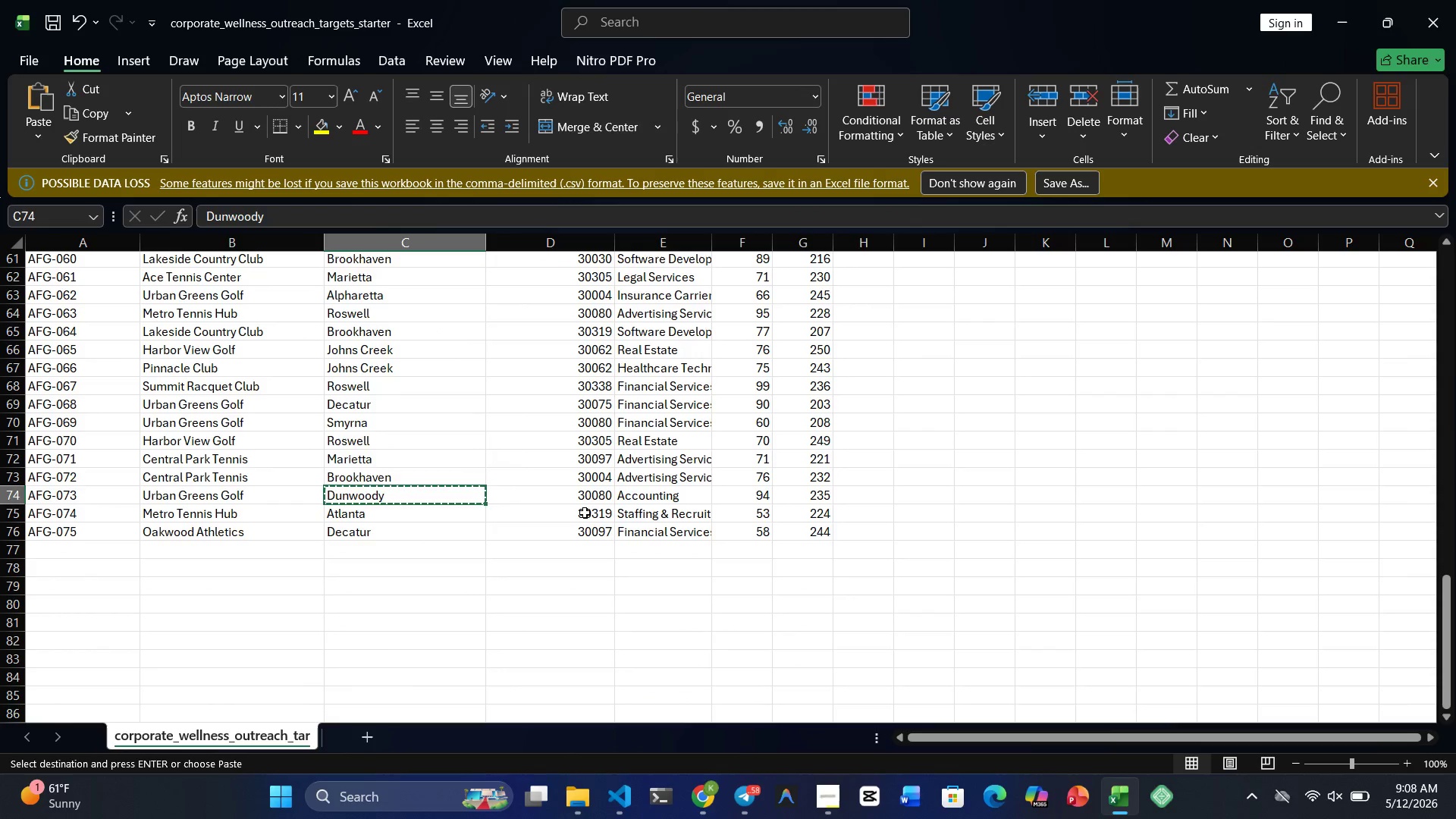 
left_click([596, 500])
 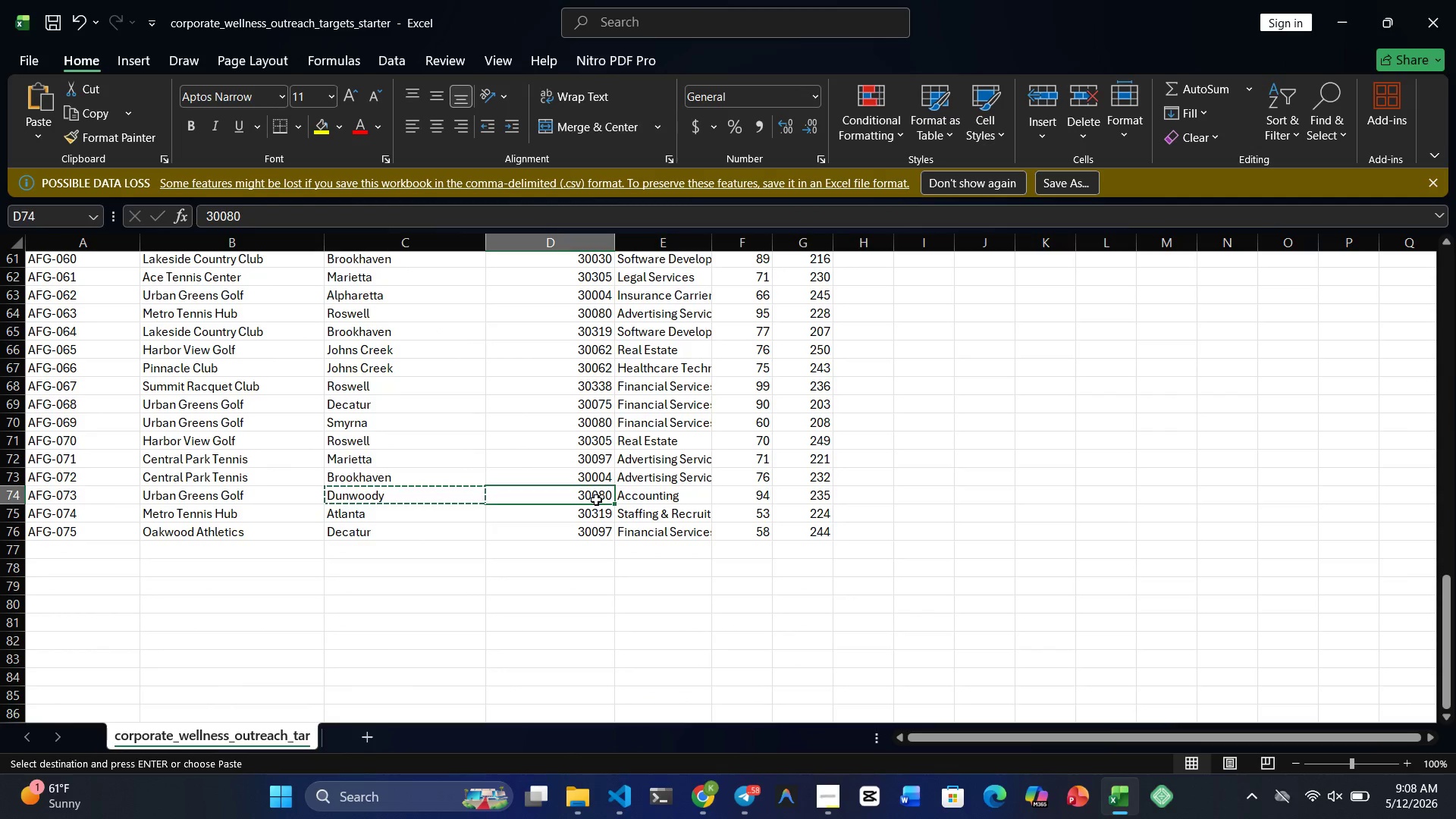 
key(Control+ControlRight)
 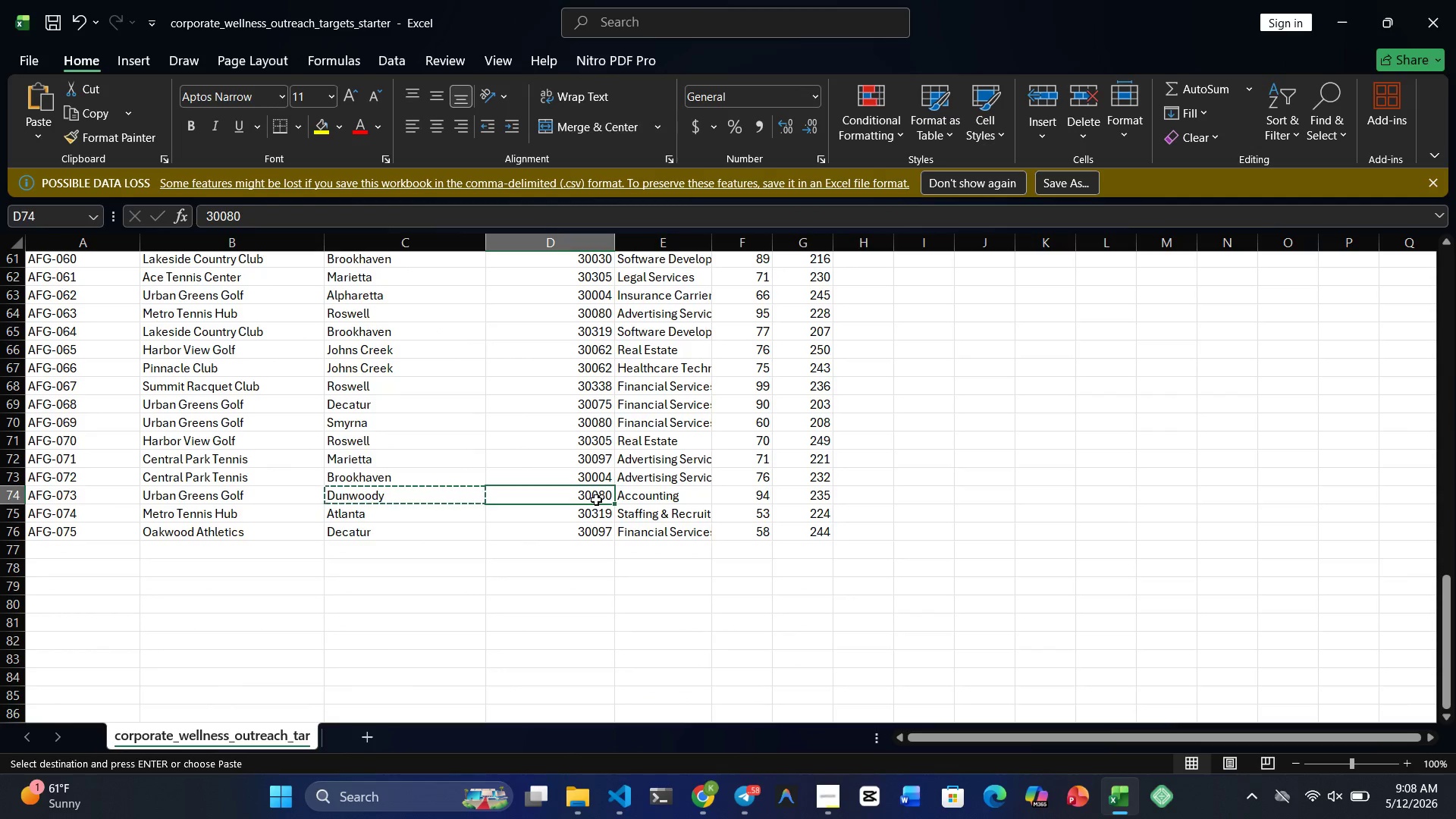 
key(Control+C)
 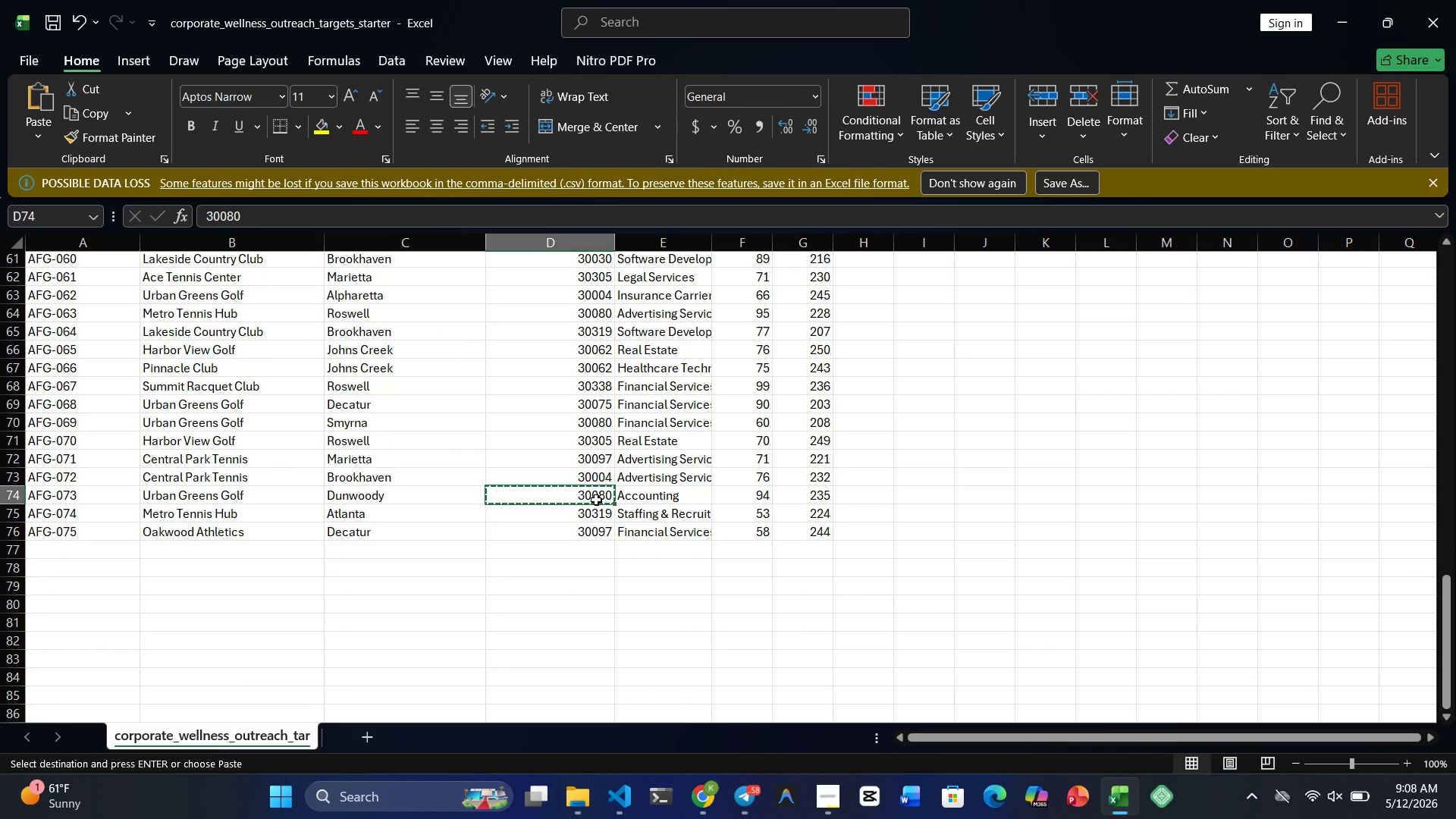 
key(Meta+MetaLeft)
 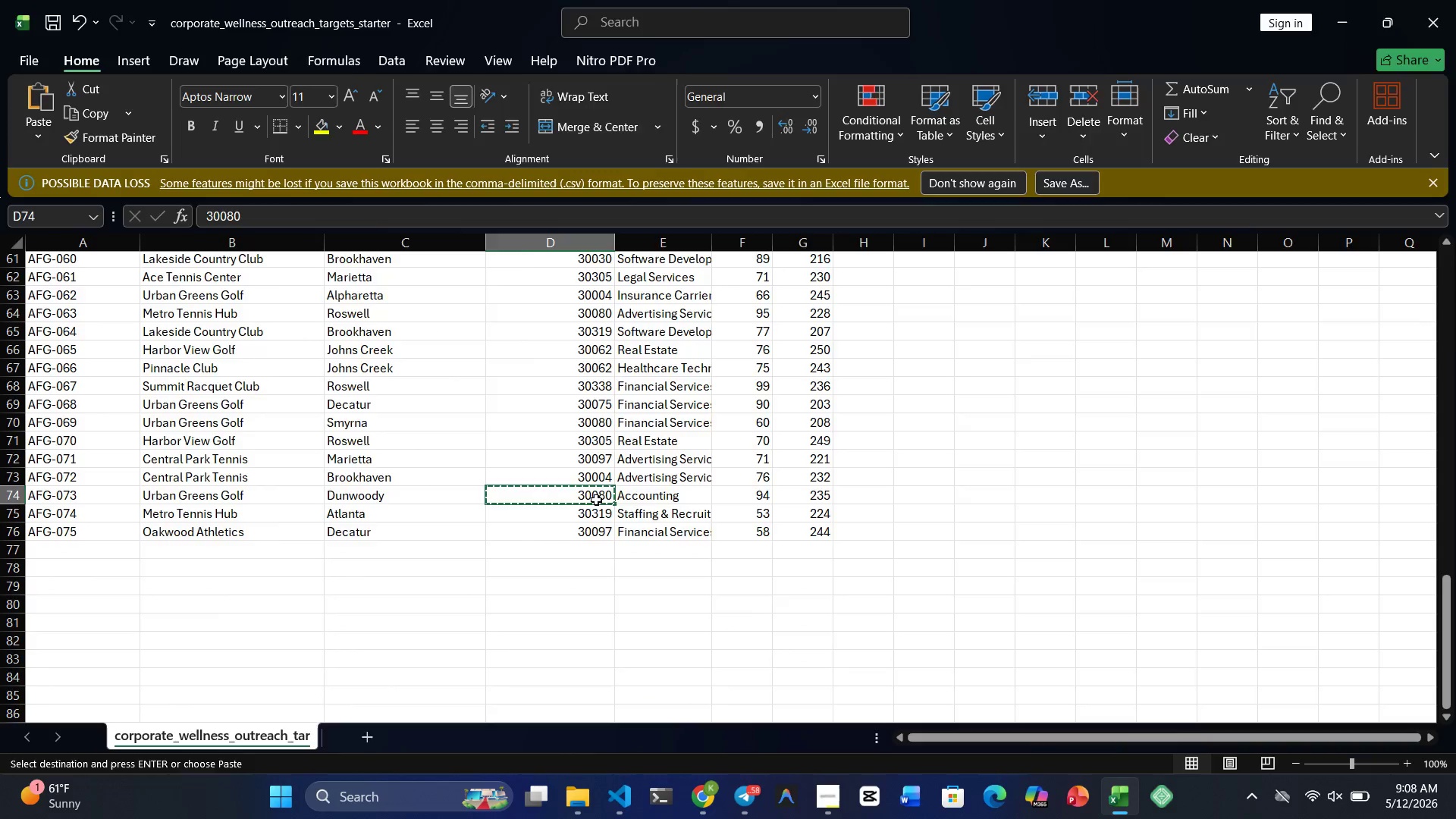 
key(Meta+4)